 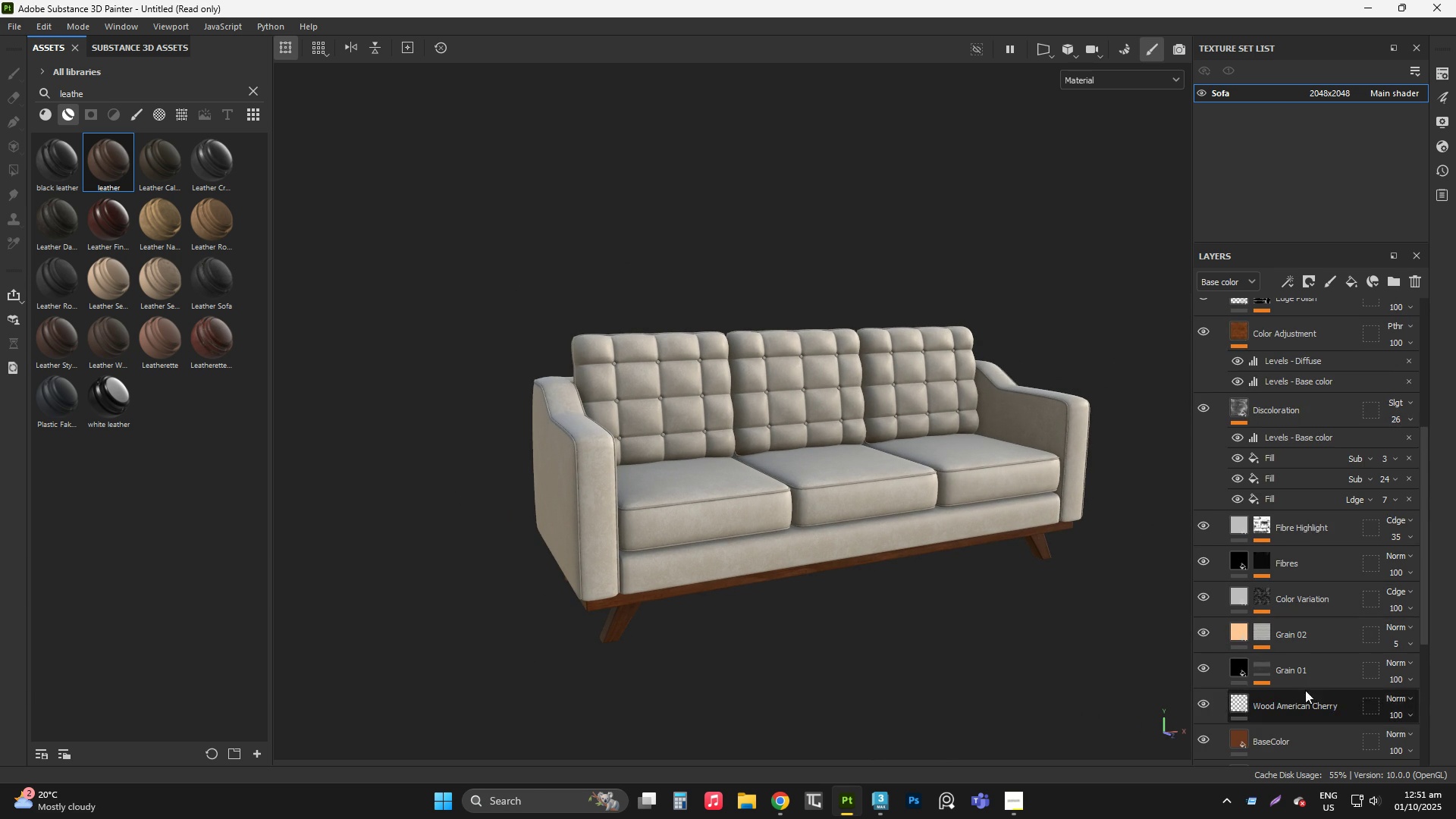 
scroll: coordinate [1314, 548], scroll_direction: down, amount: 3.0
 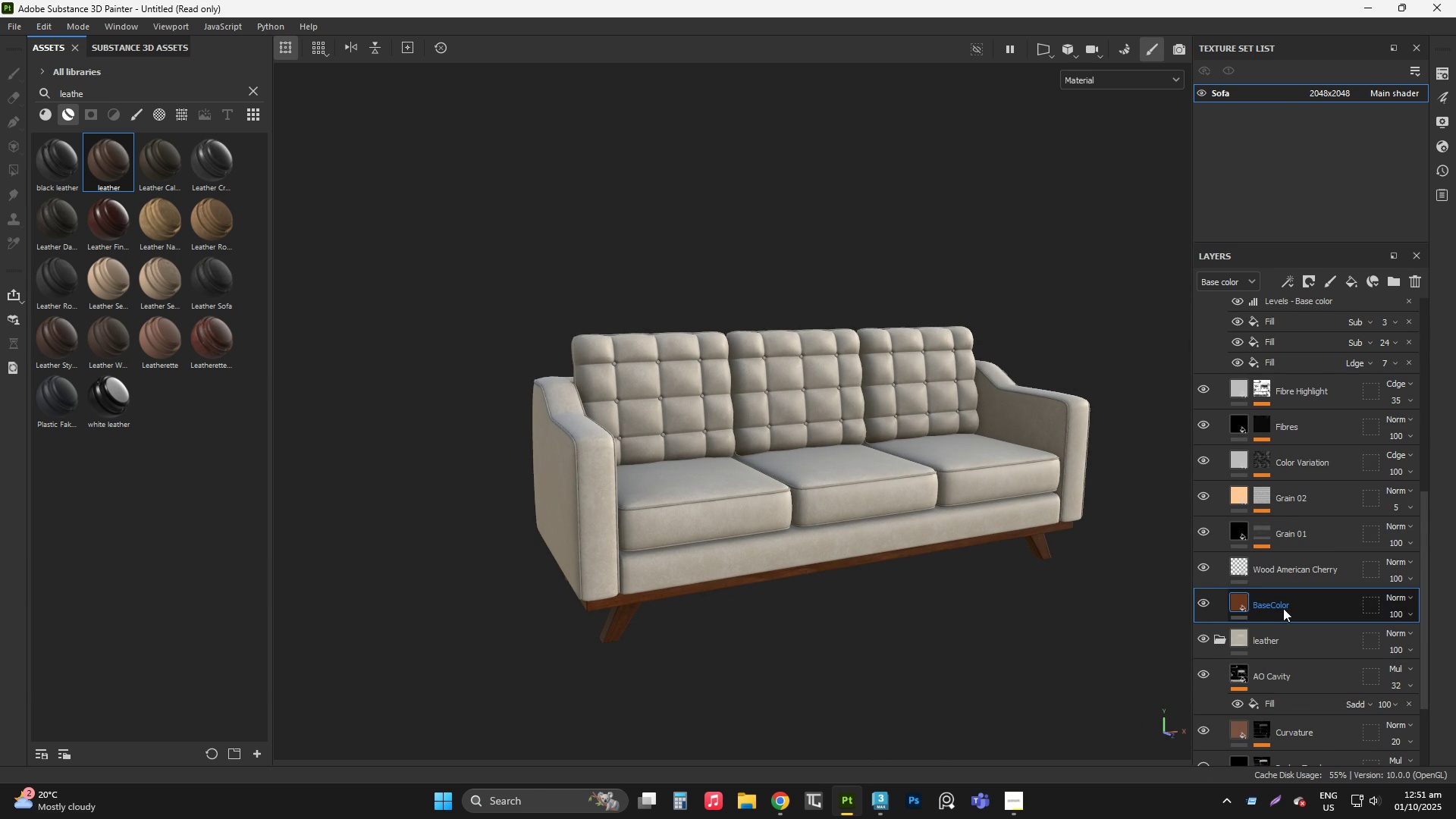 
left_click([1283, 608])
 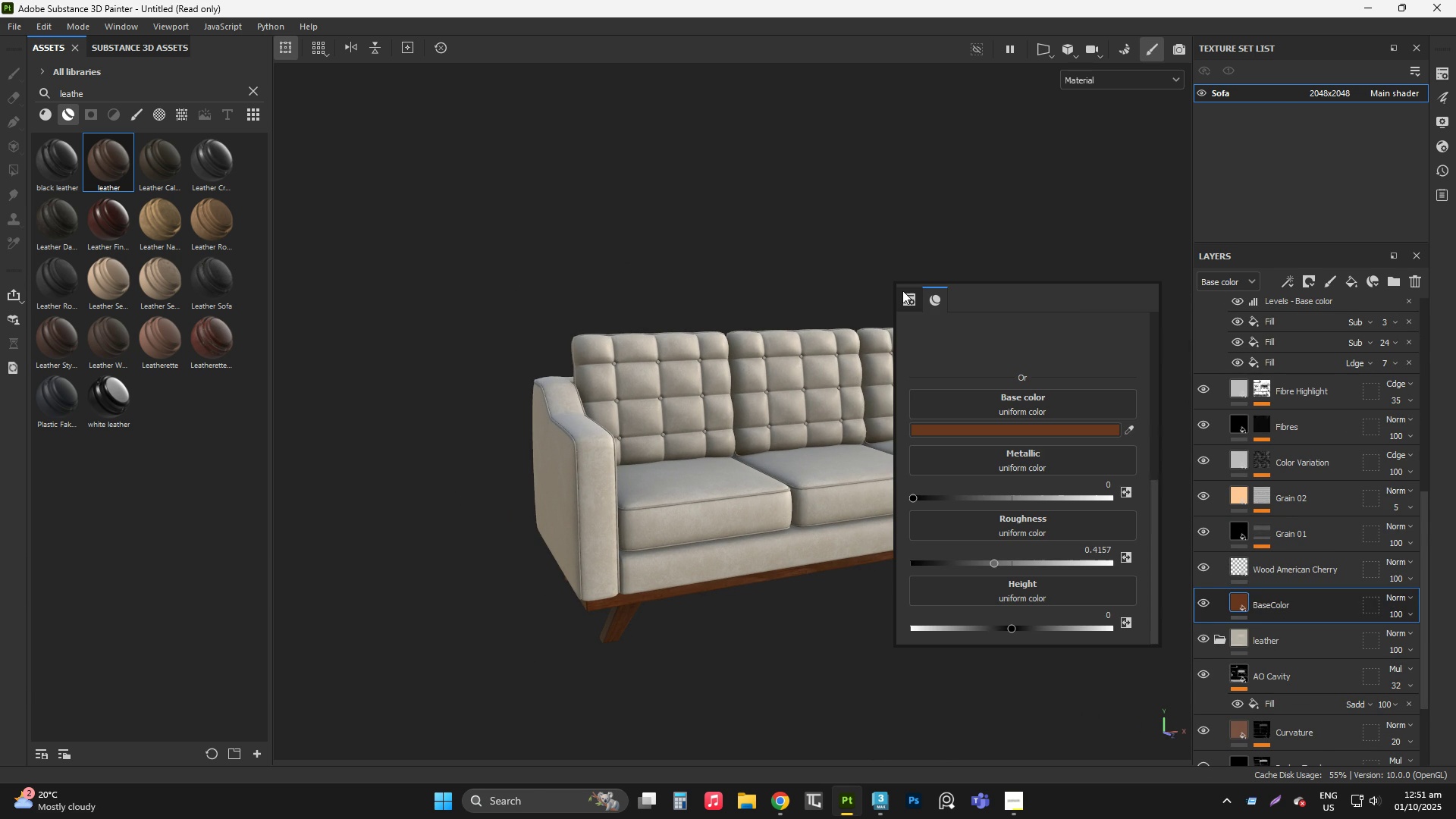 
right_click([902, 290])
 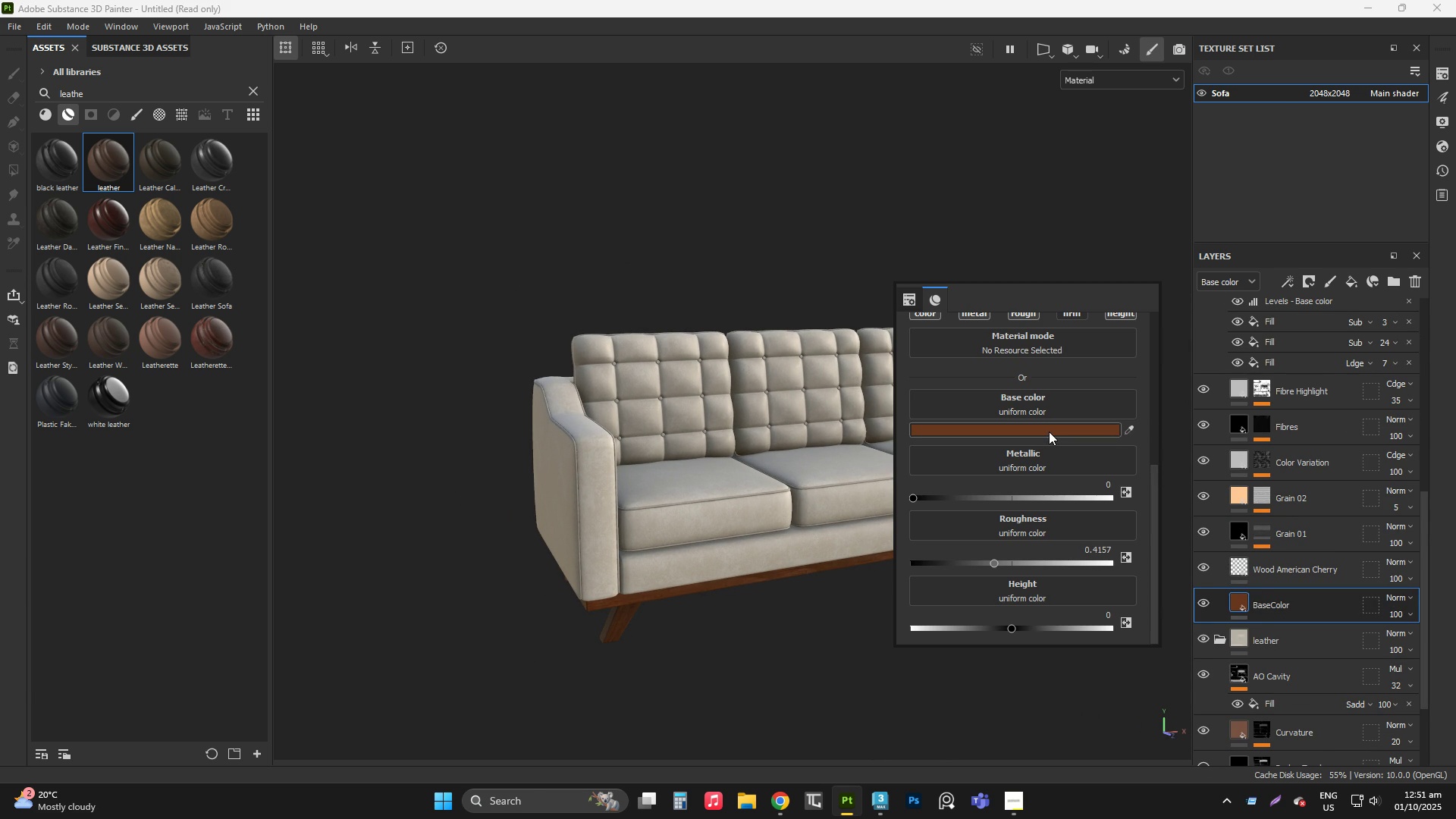 
left_click([1049, 431])